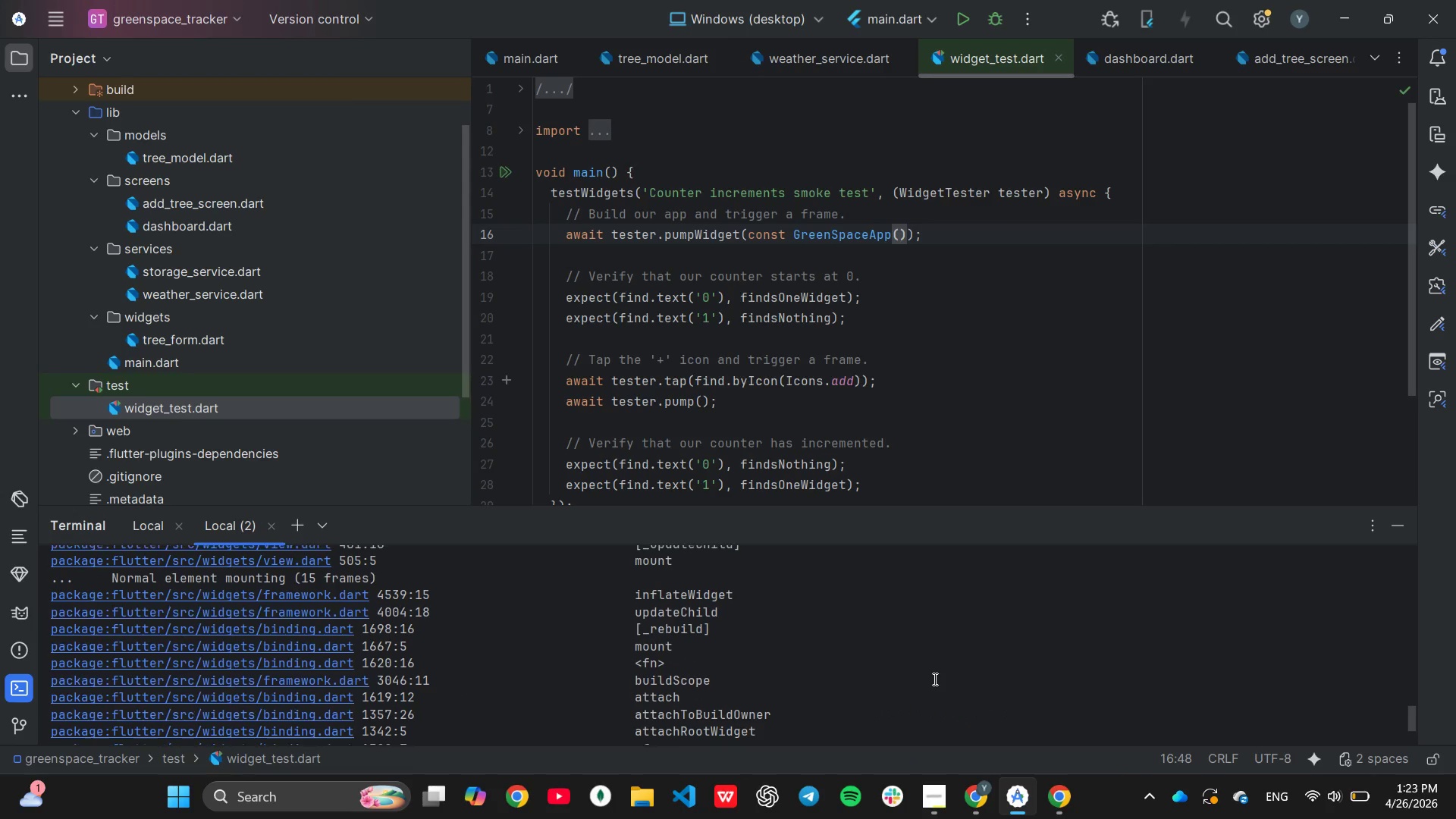 
scroll: coordinate [936, 676], scroll_direction: up, amount: 11.0
 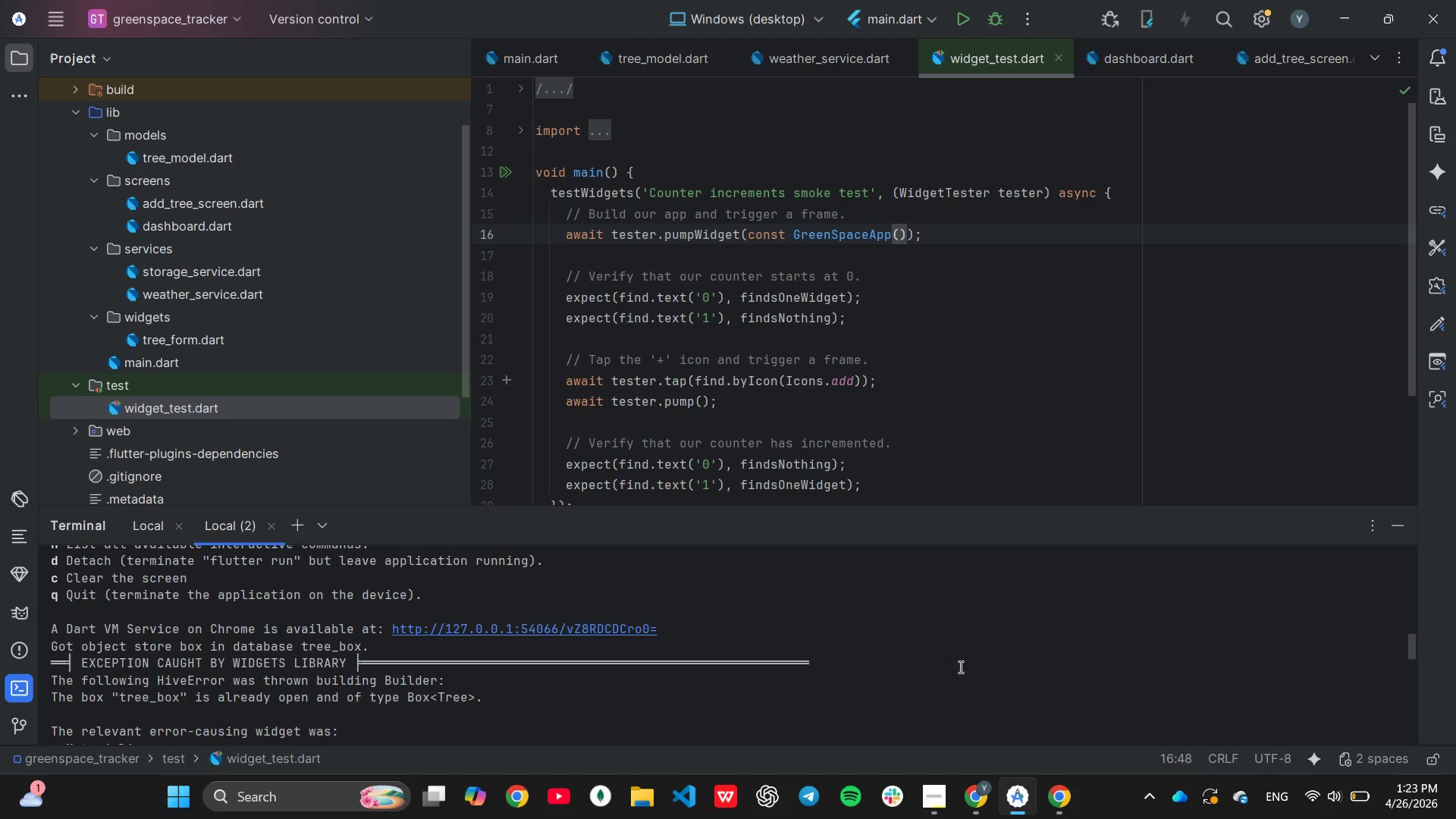 
wait(14.96)
 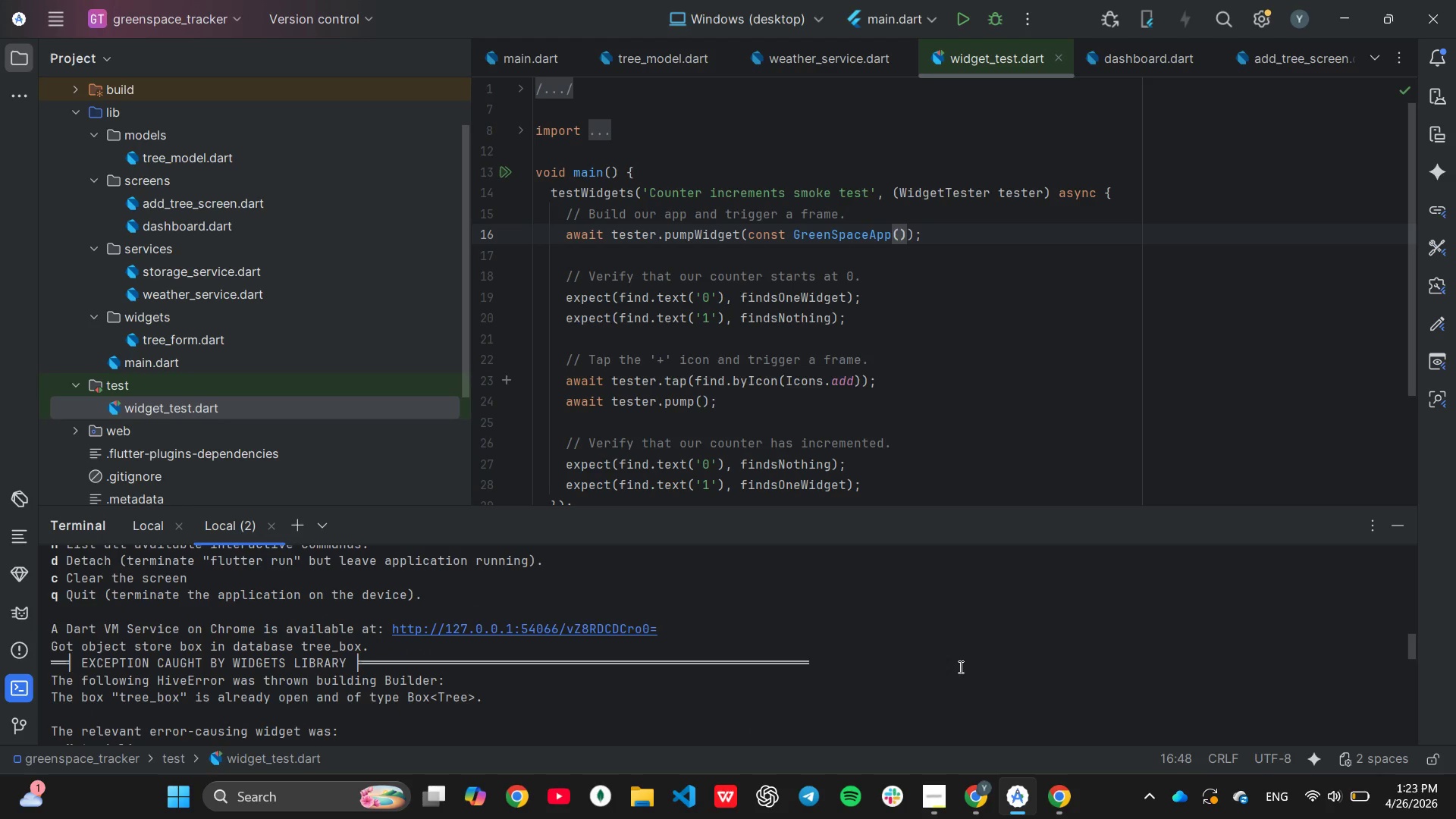 
scroll: coordinate [845, 298], scroll_direction: down, amount: 24.0
 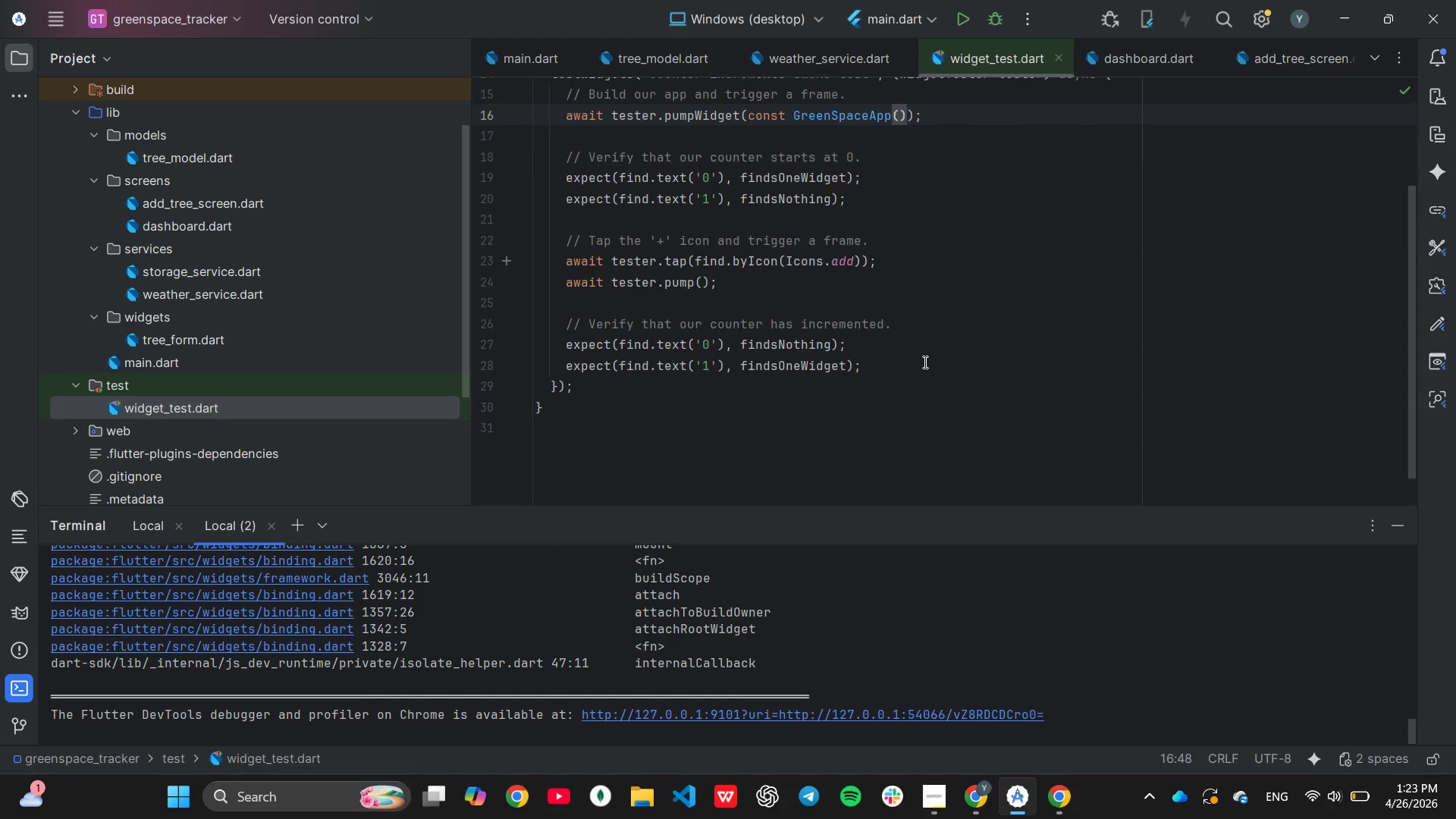 
scroll: coordinate [924, 362], scroll_direction: up, amount: 5.0
 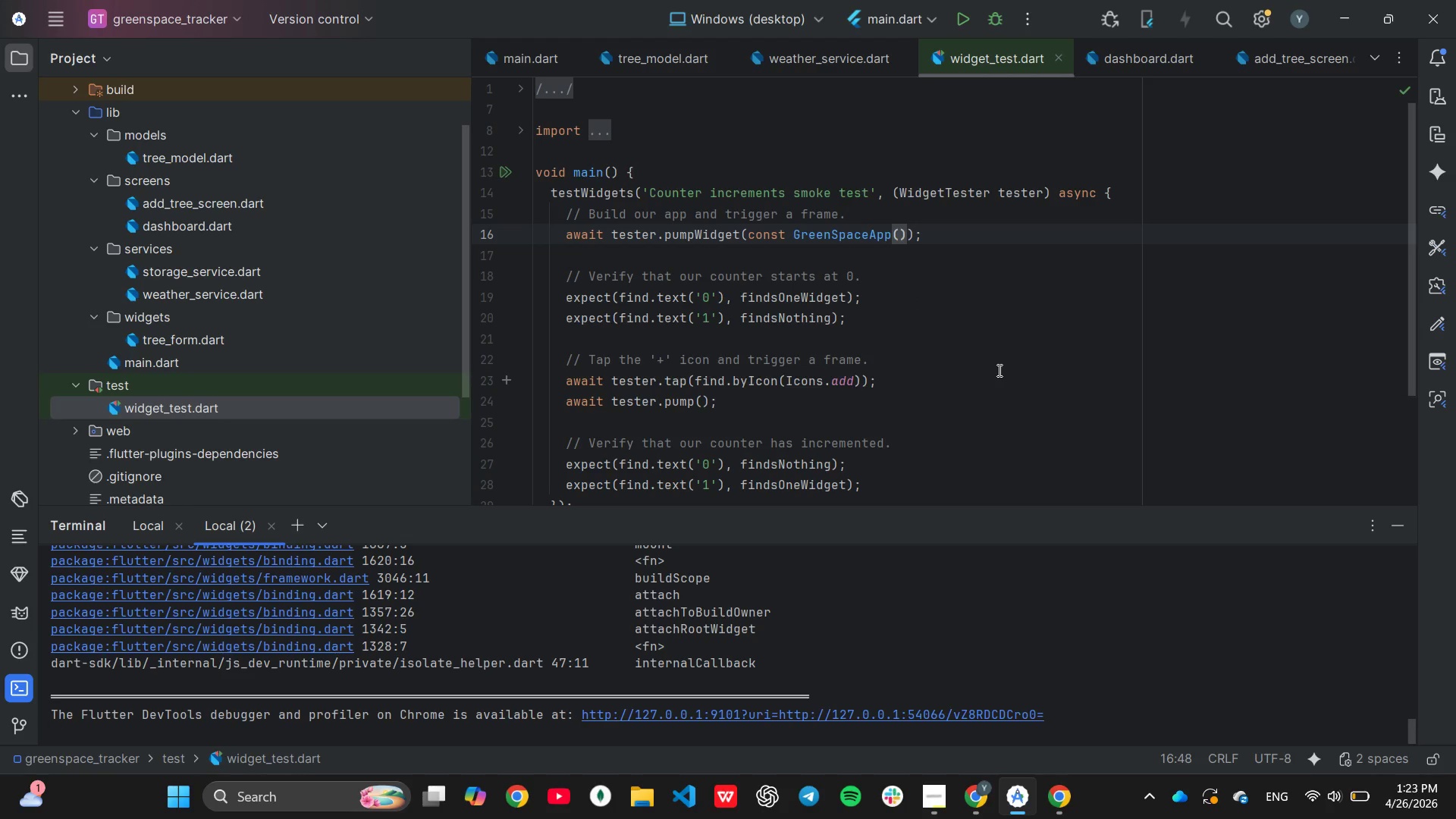 
wait(12.06)
 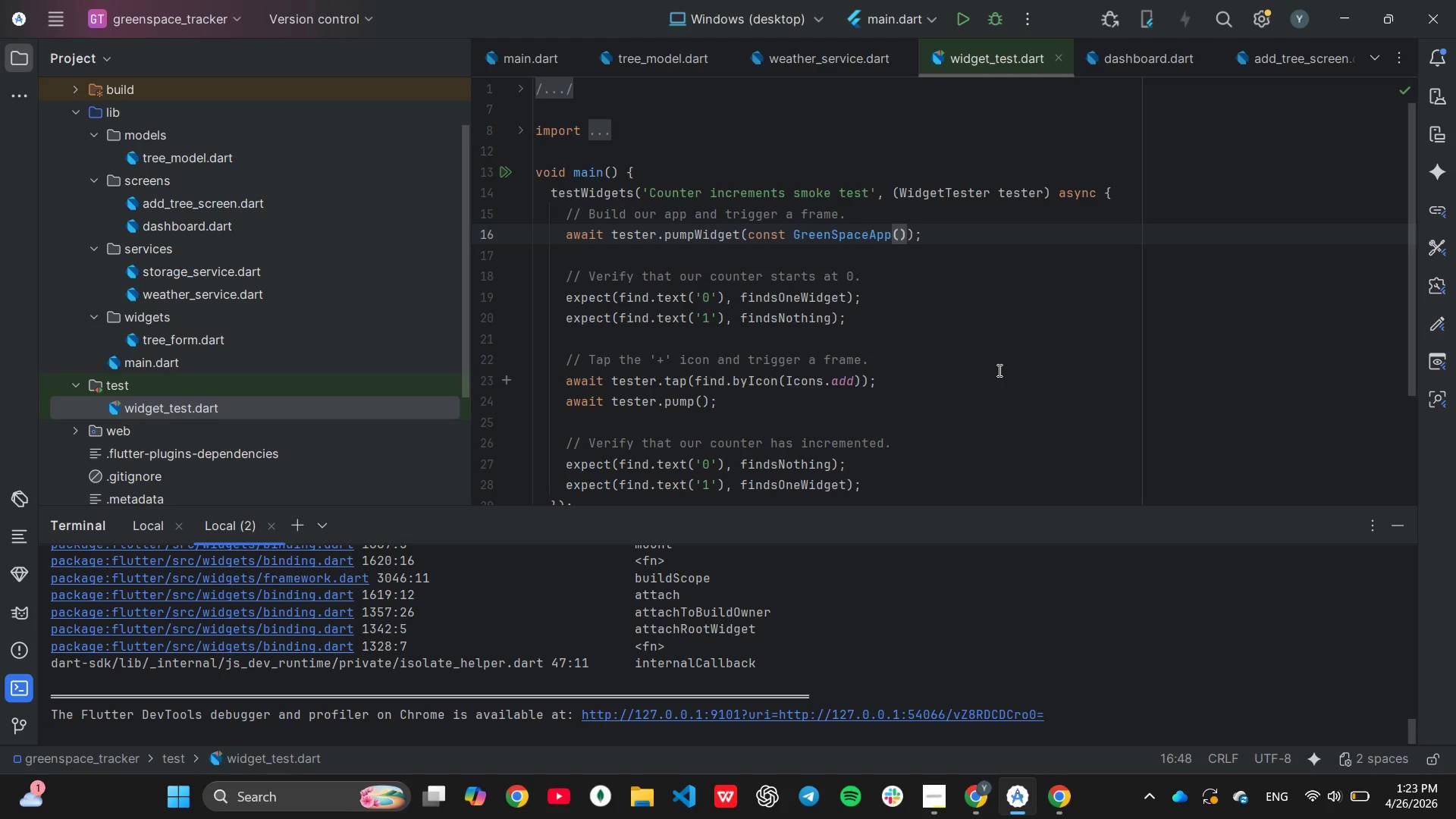 
scroll: coordinate [1003, 395], scroll_direction: up, amount: 1.0
 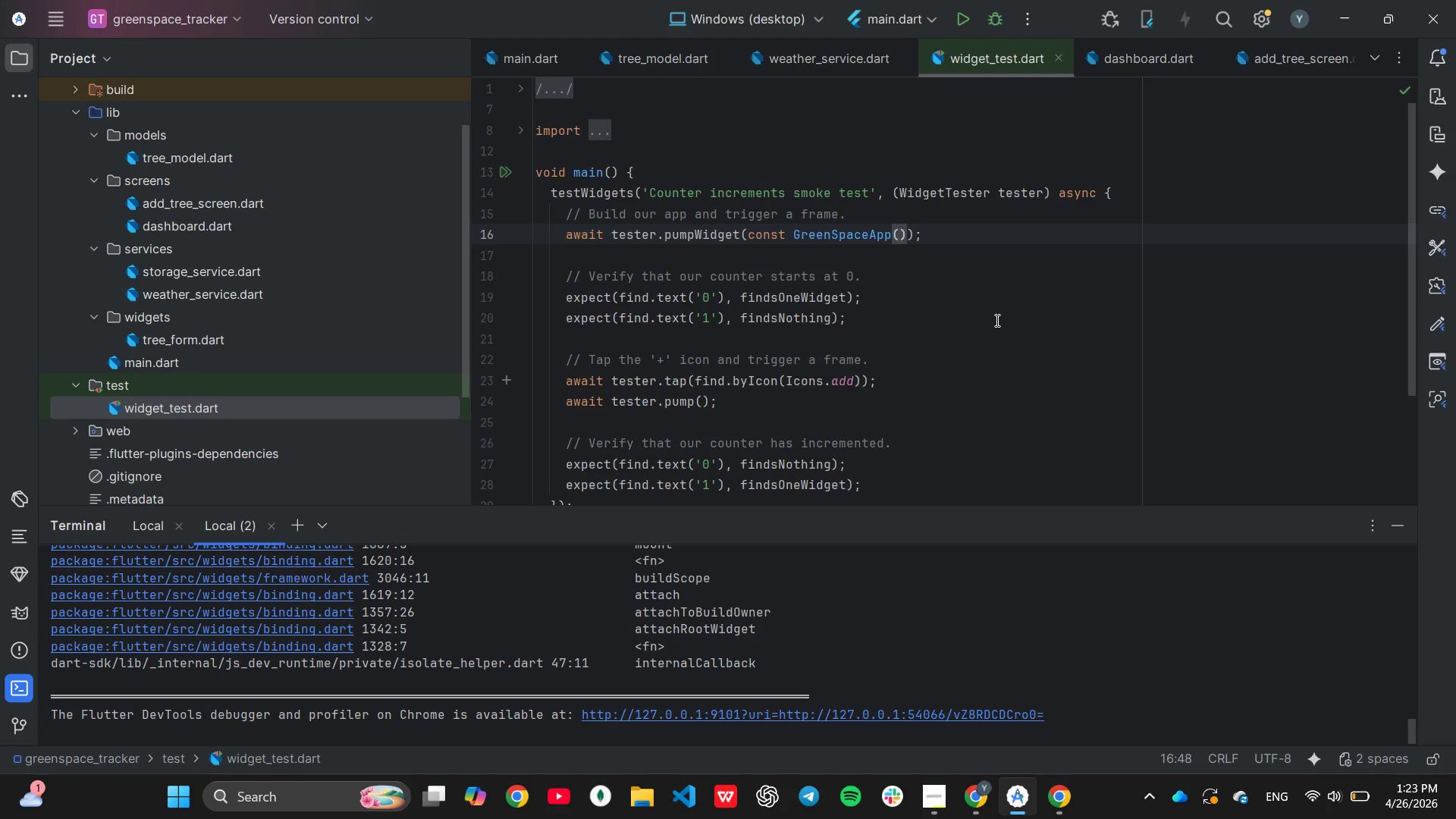 
left_click([996, 320])
 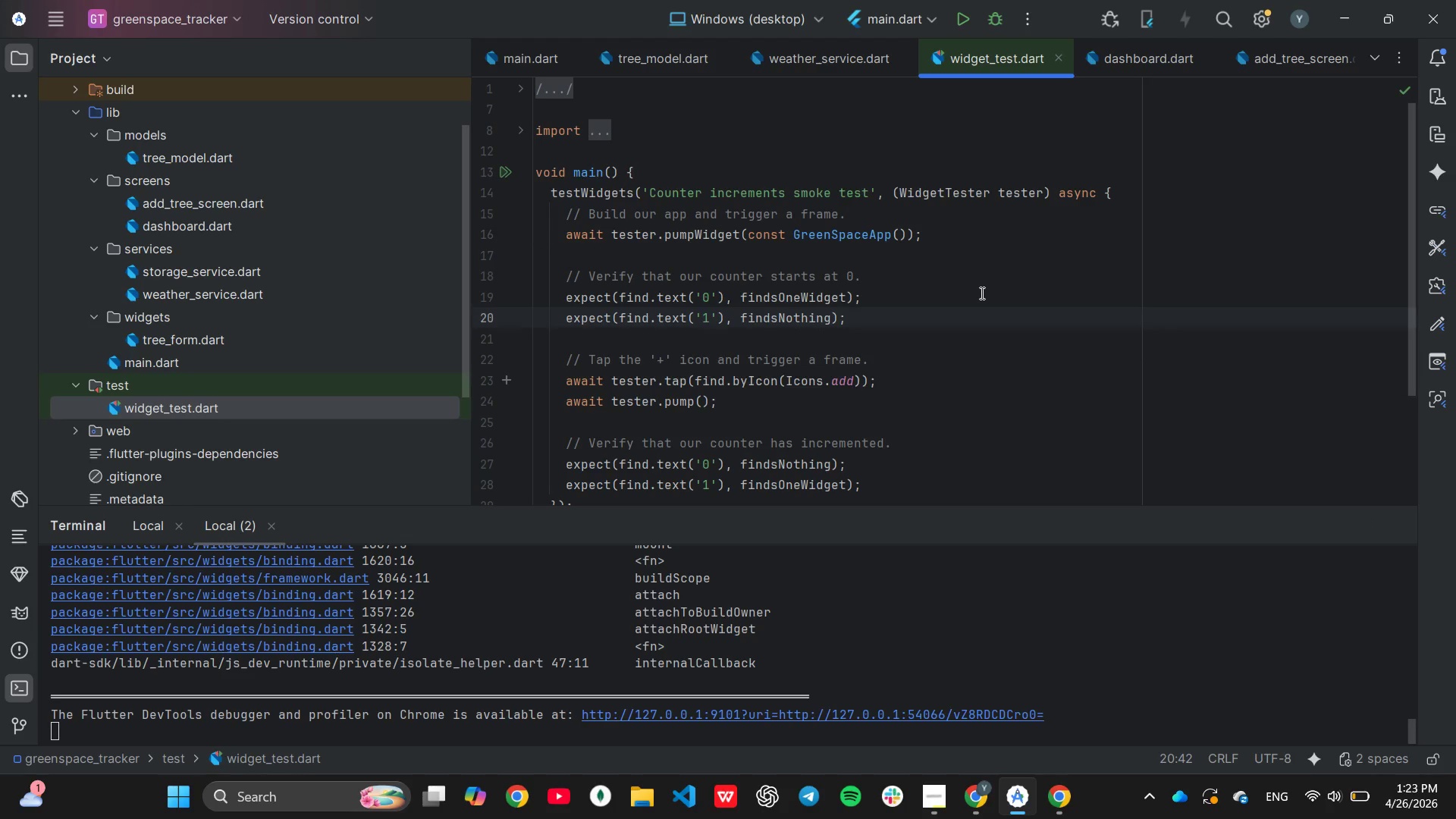 
left_click([981, 293])
 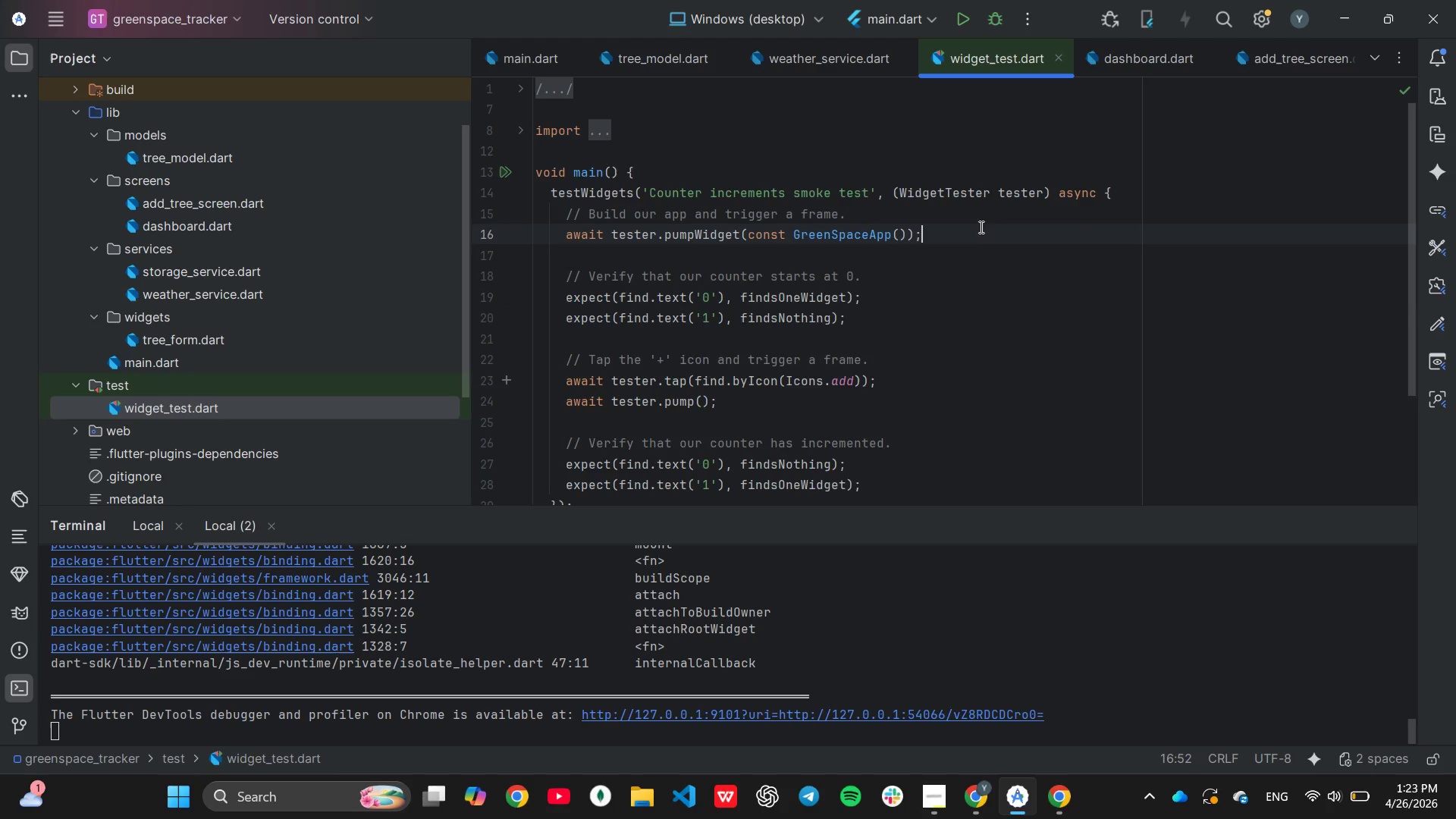 
left_click([977, 210])
 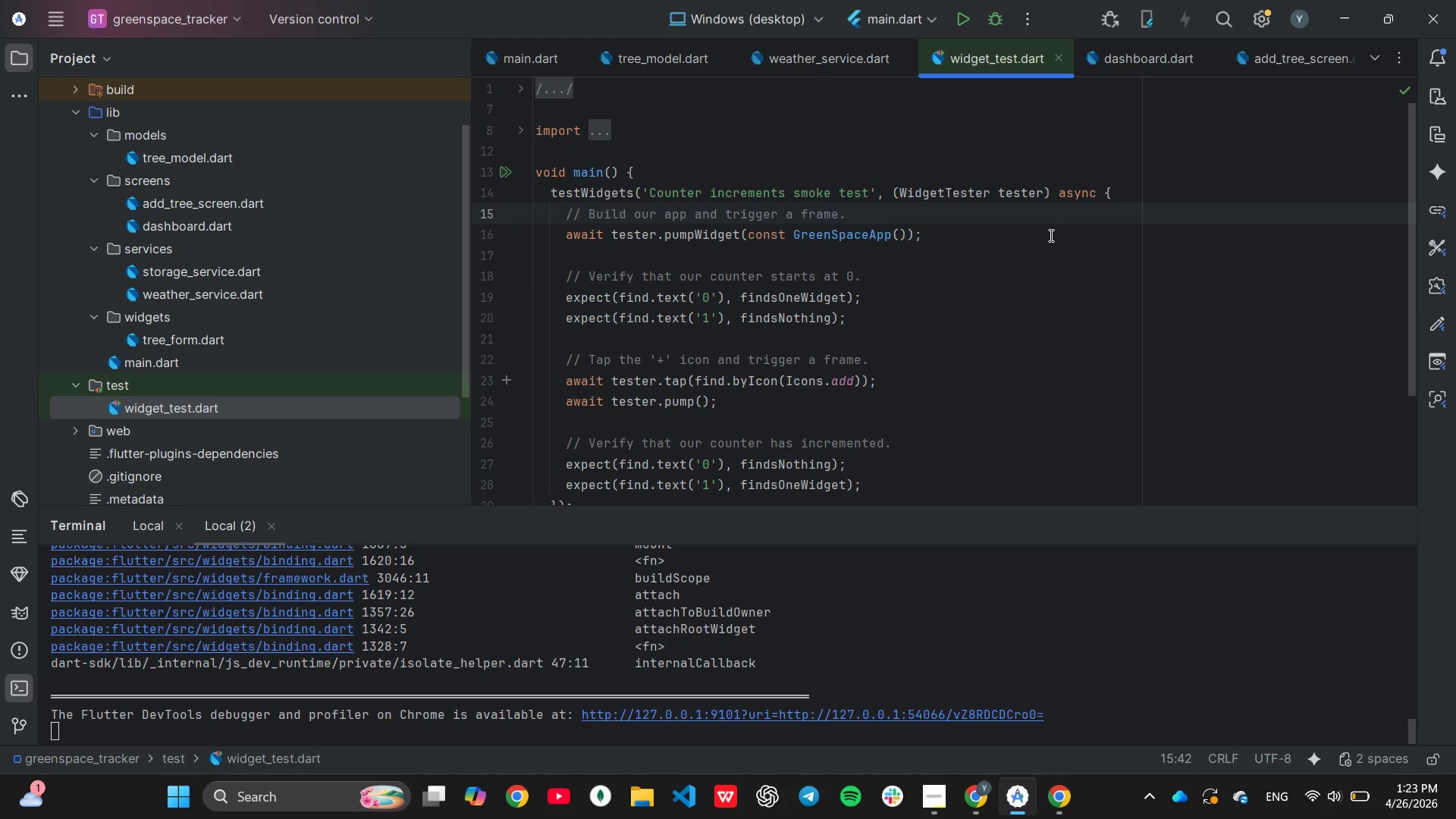 
left_click([1050, 235])
 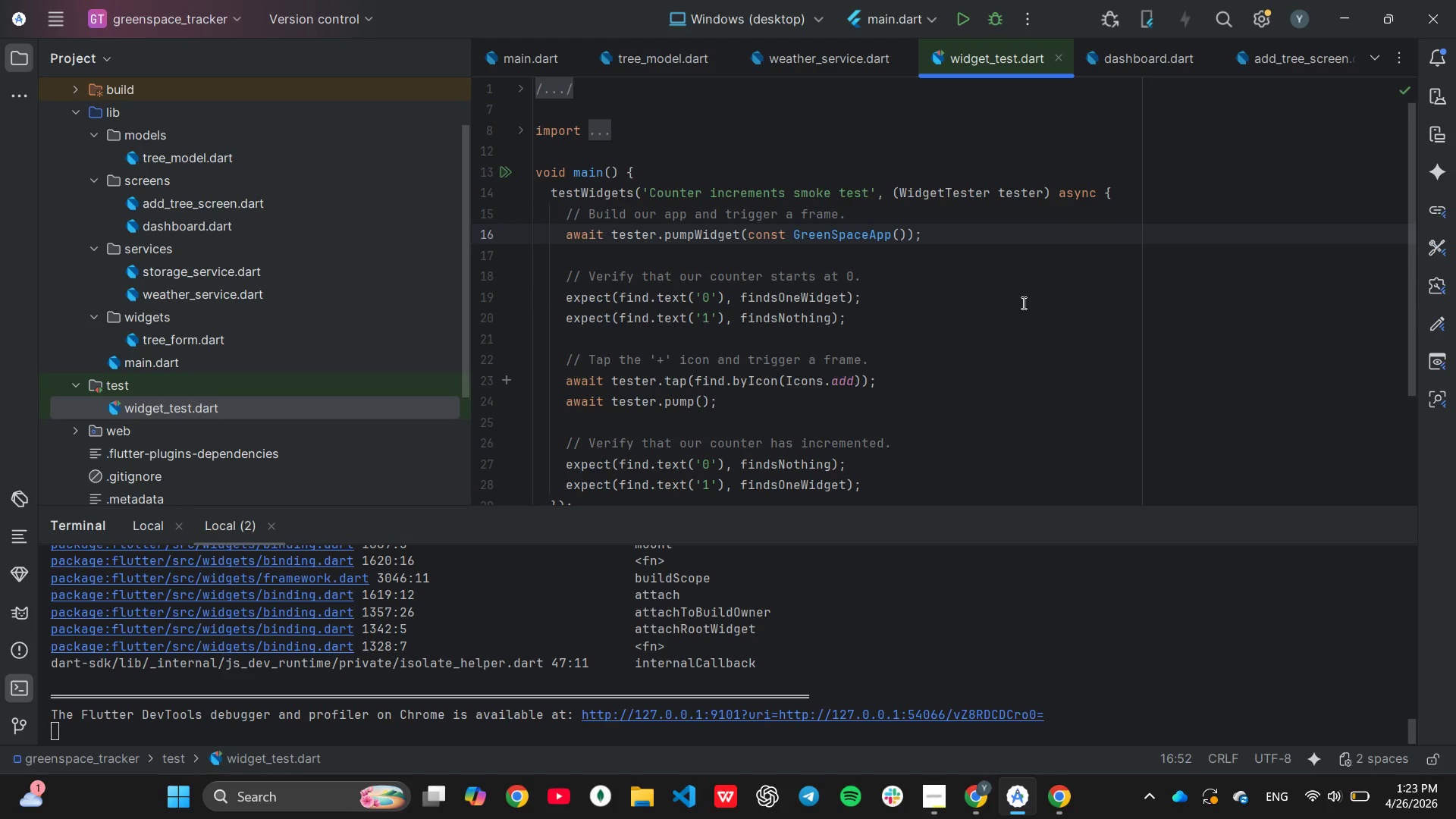 
left_click([1000, 384])
 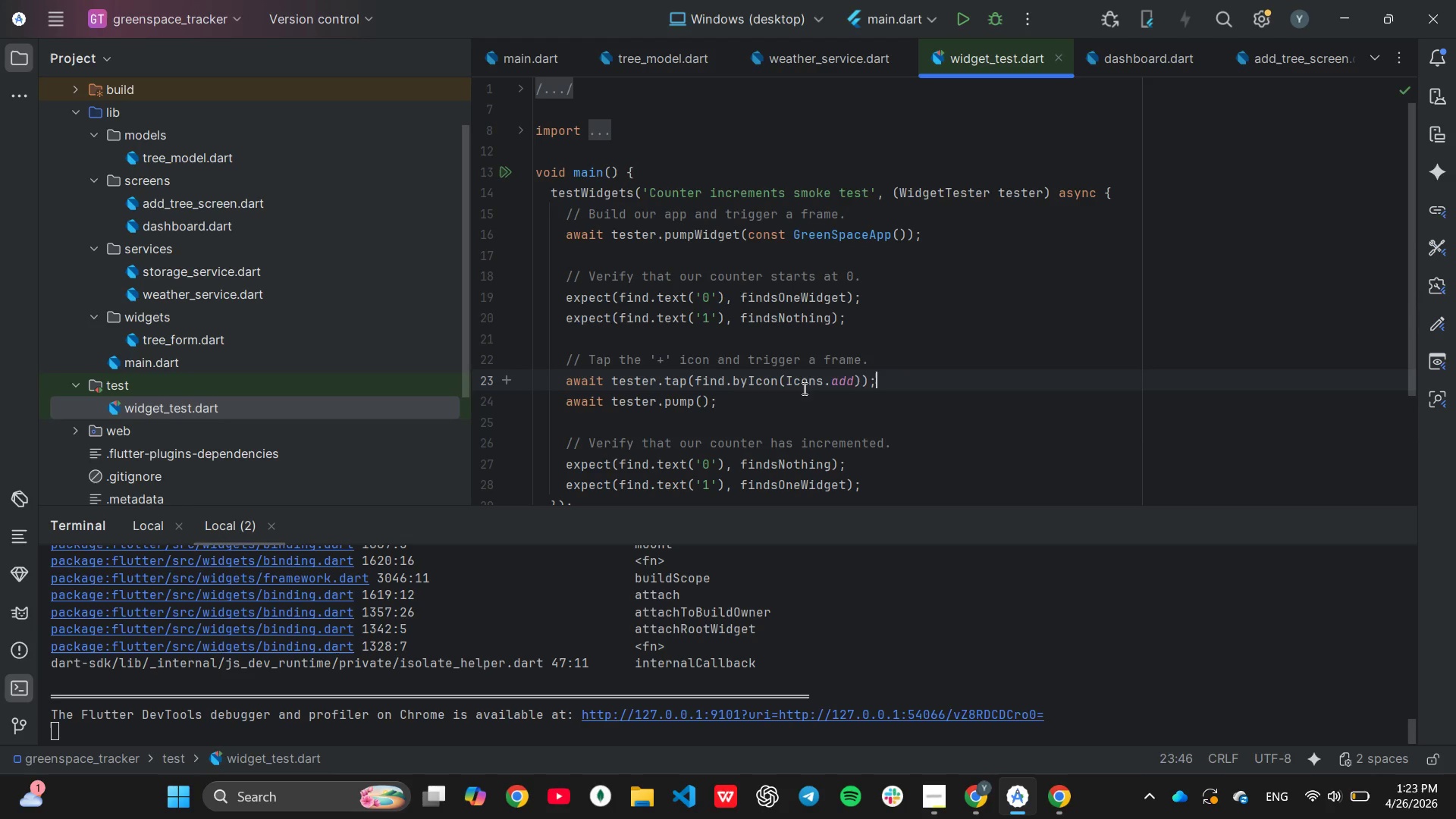 
scroll: coordinate [737, 623], scroll_direction: up, amount: 3.0
 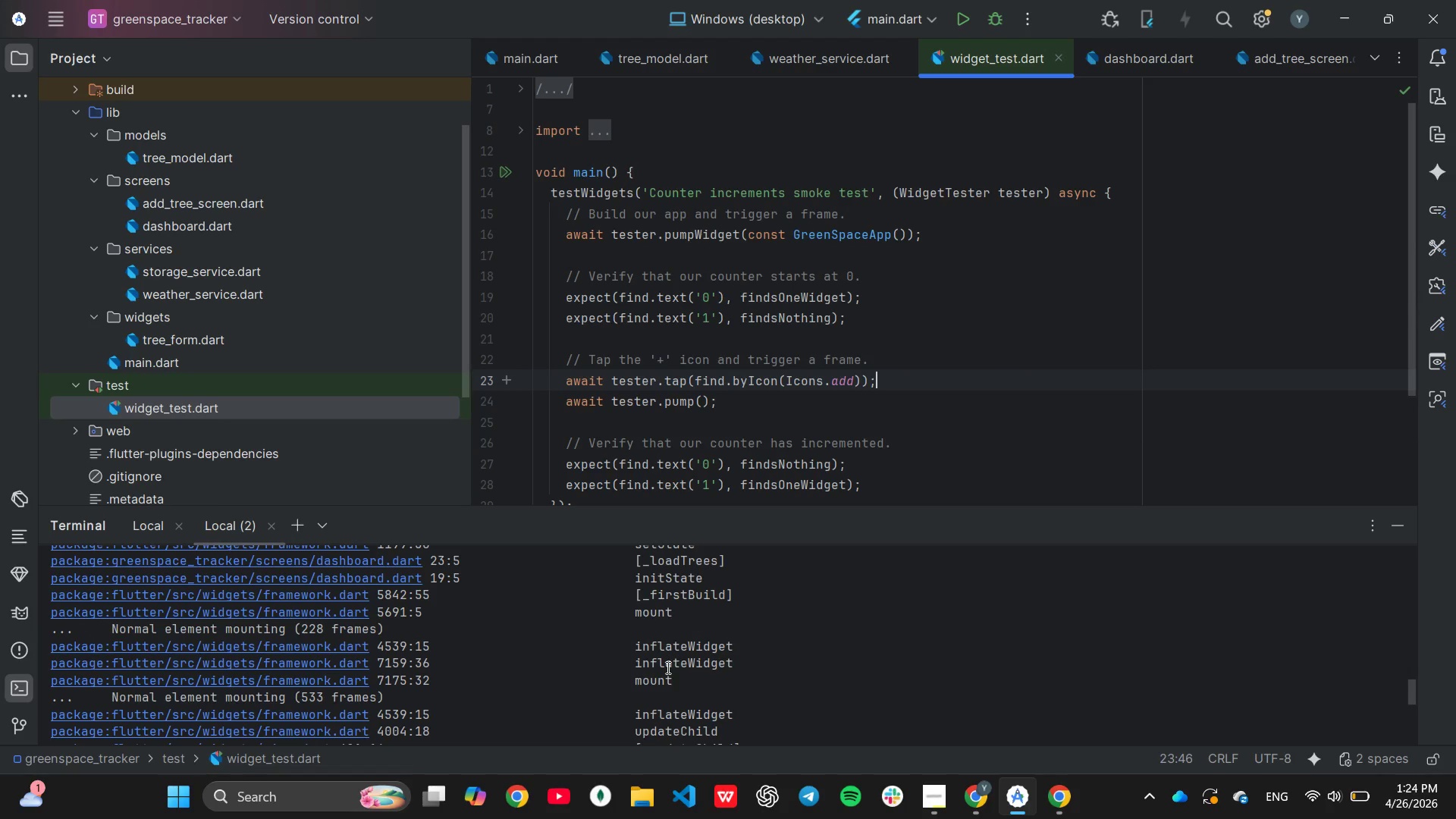 
wait(7.48)
 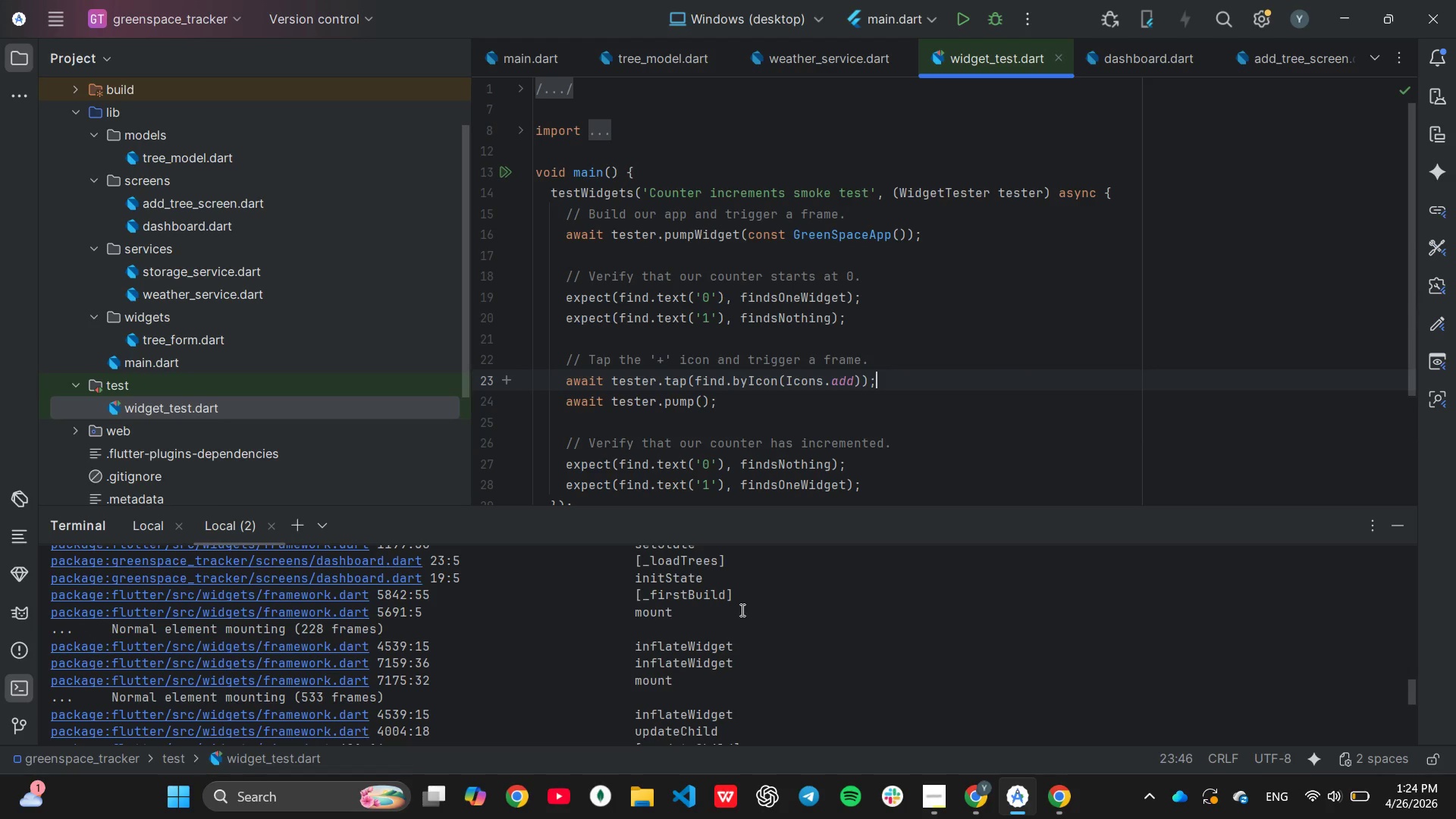 
left_click([932, 798])